 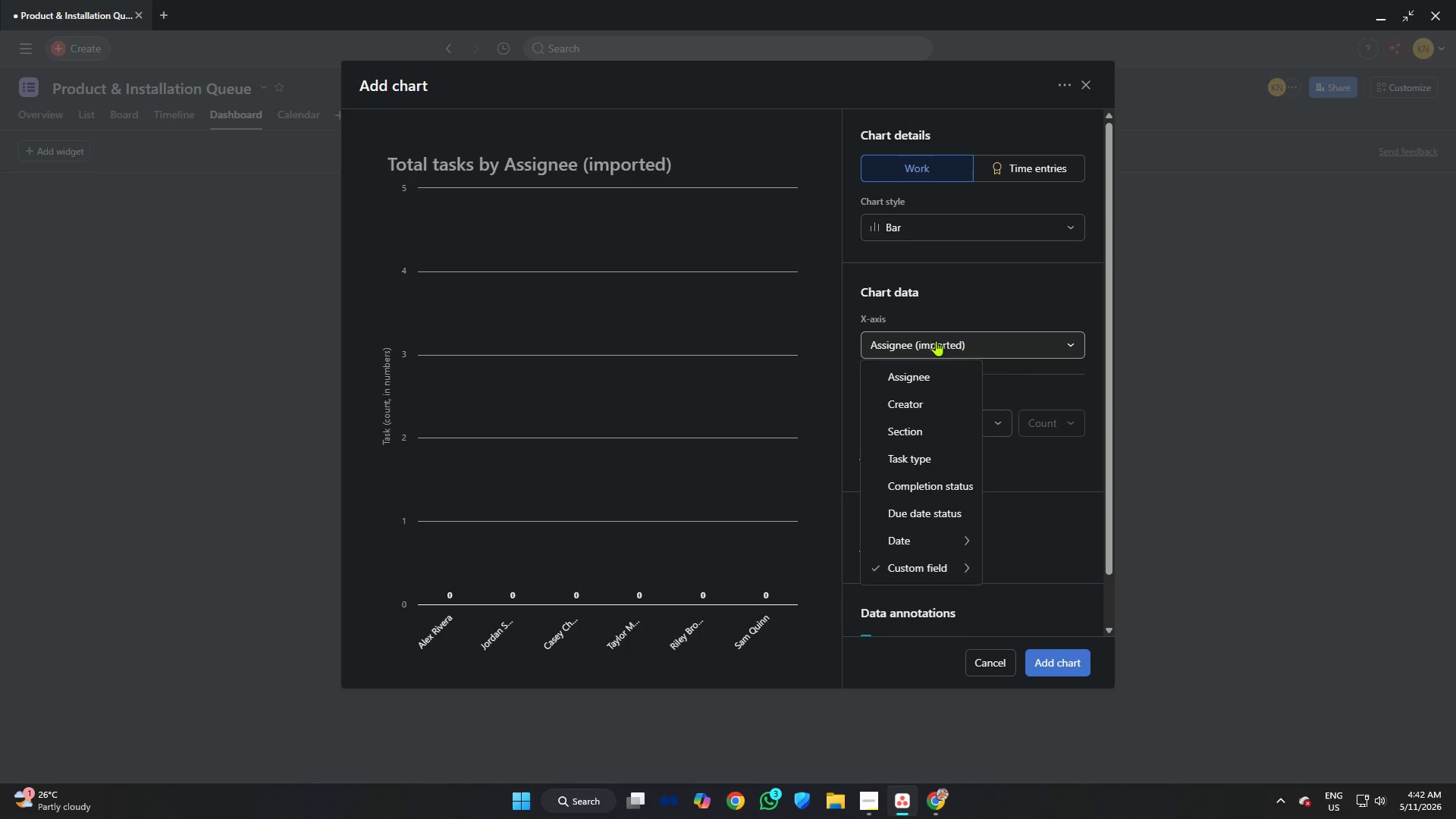 
left_click([940, 379])
 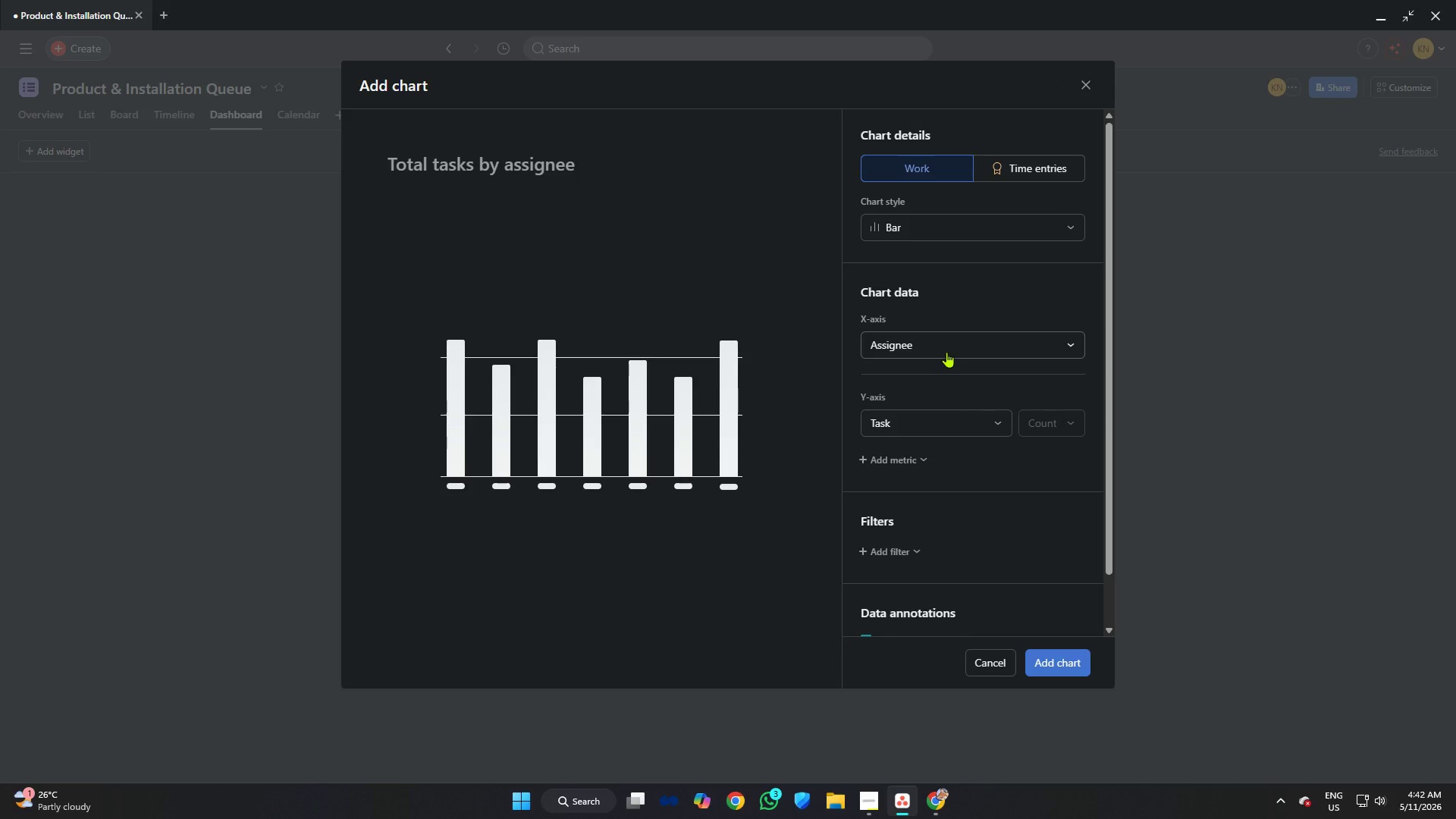 
left_click([946, 349])
 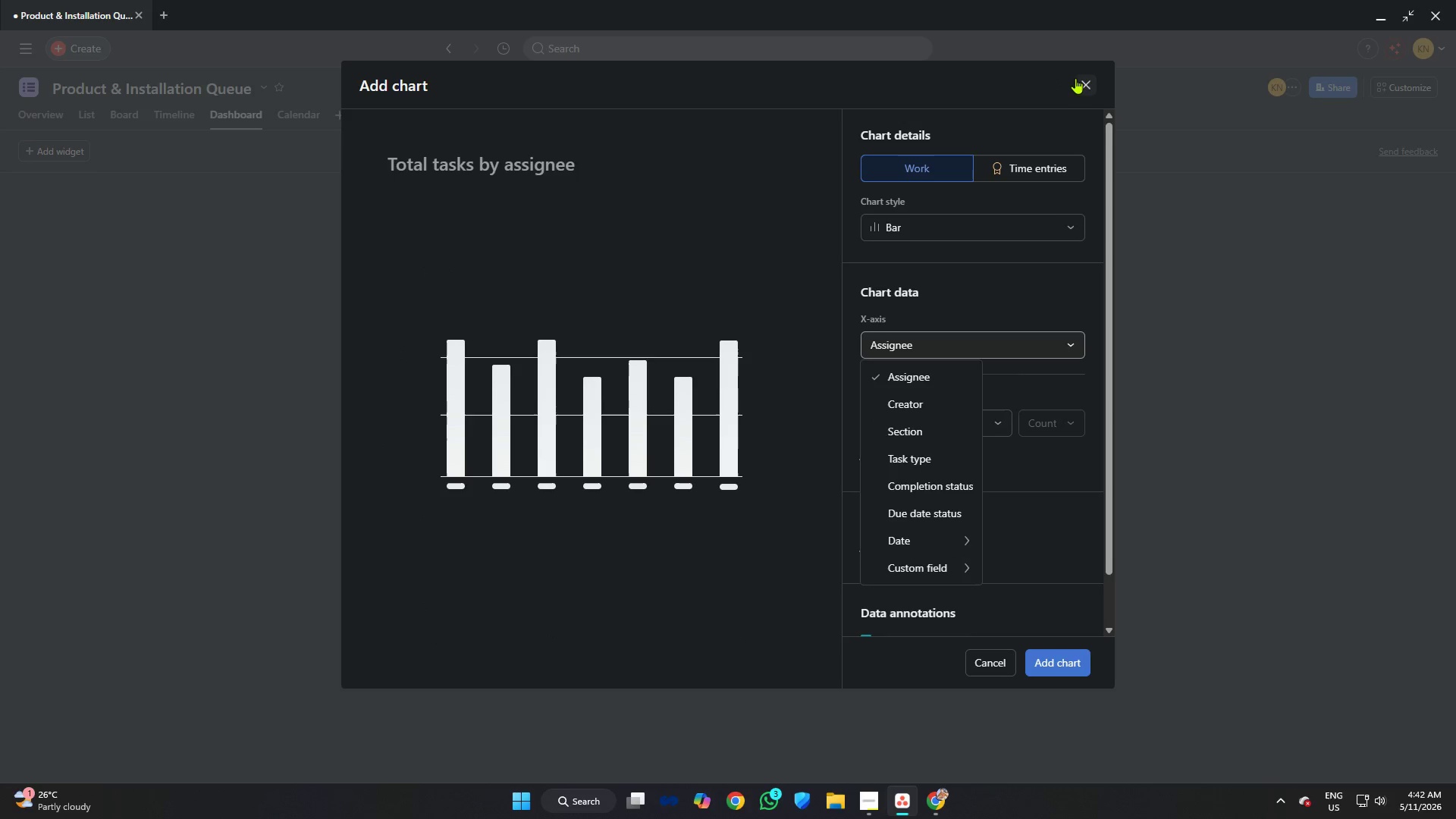 
left_click([1087, 86])
 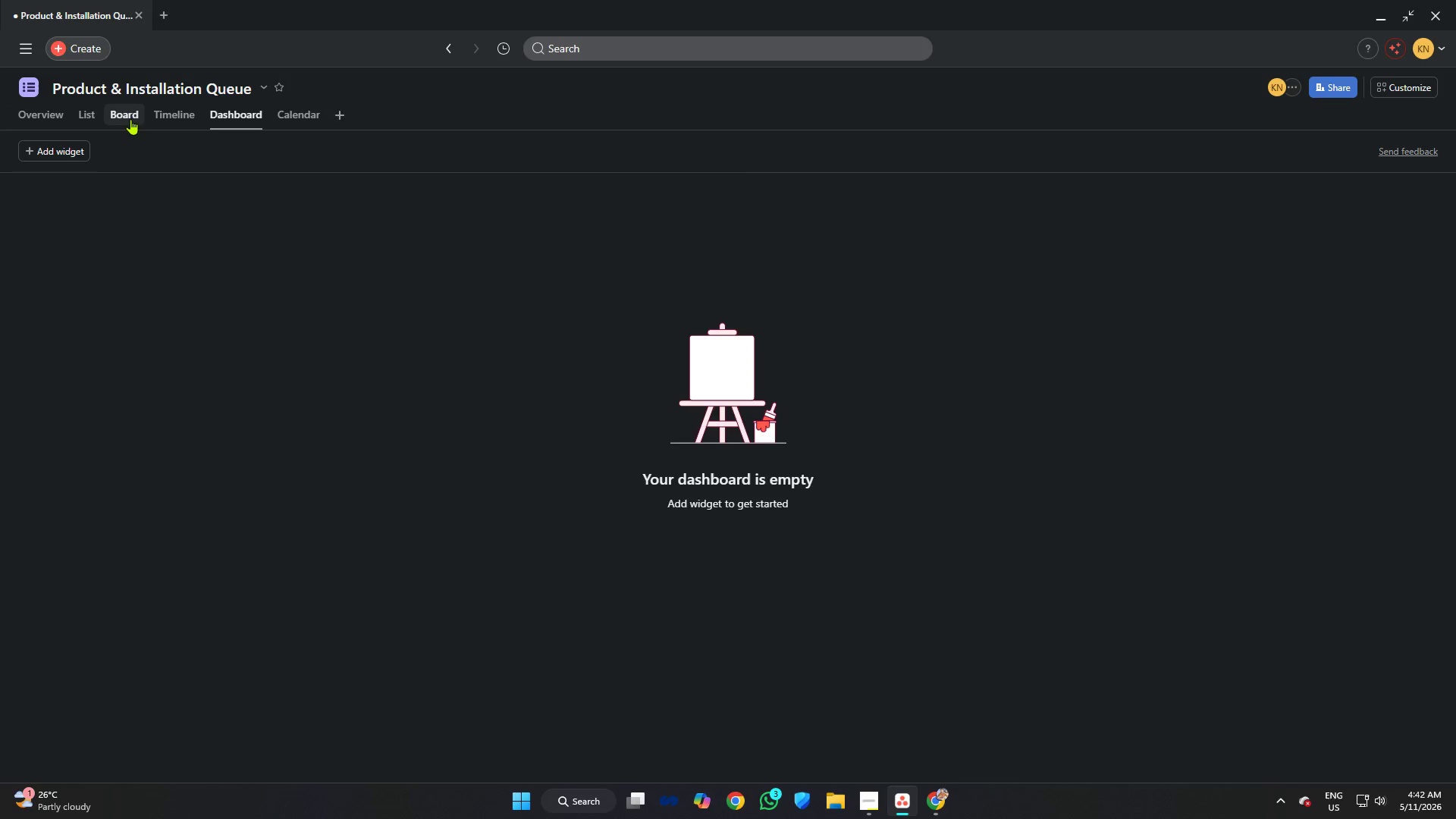 
left_click([129, 111])
 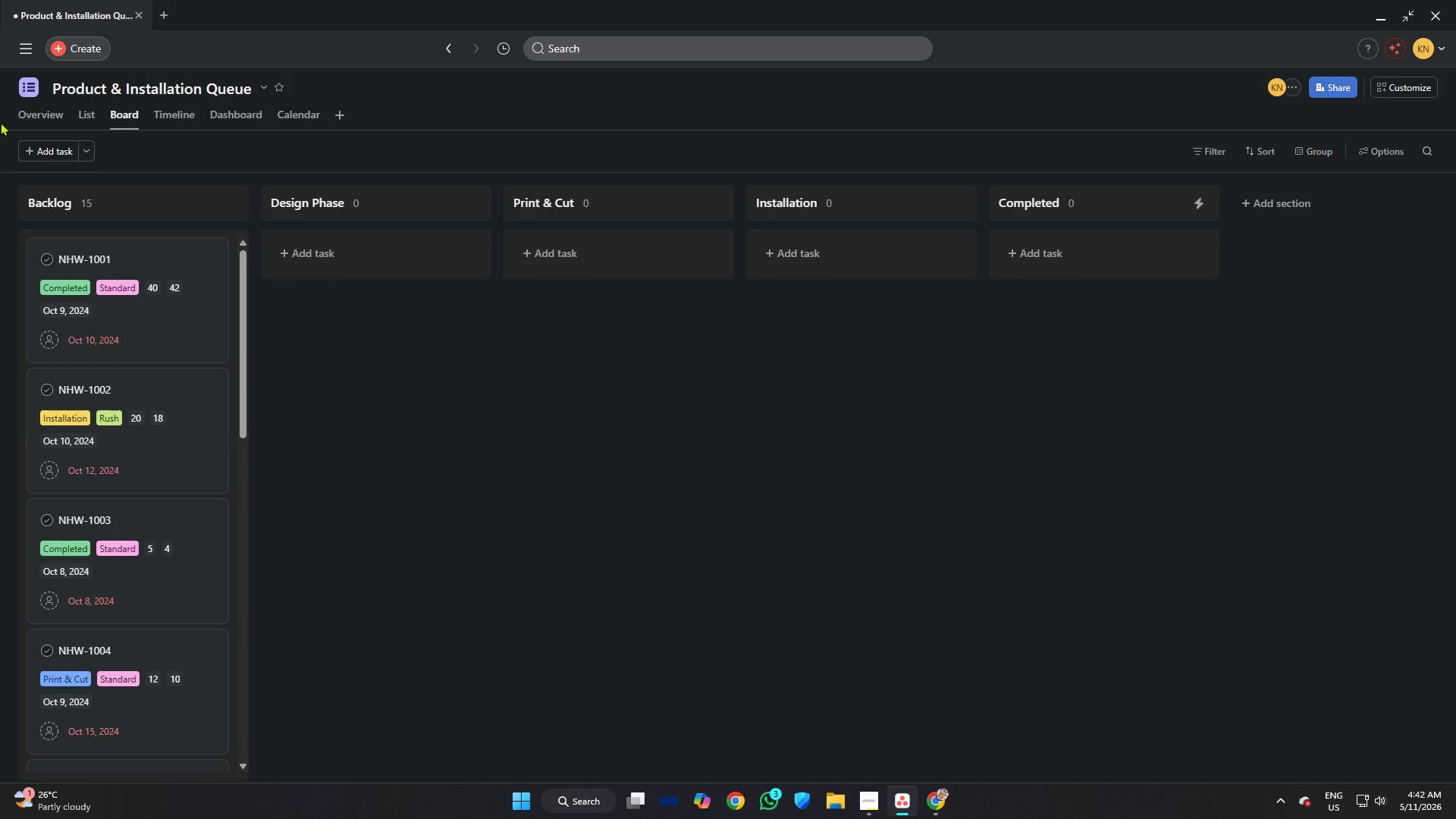 
wait(22.06)
 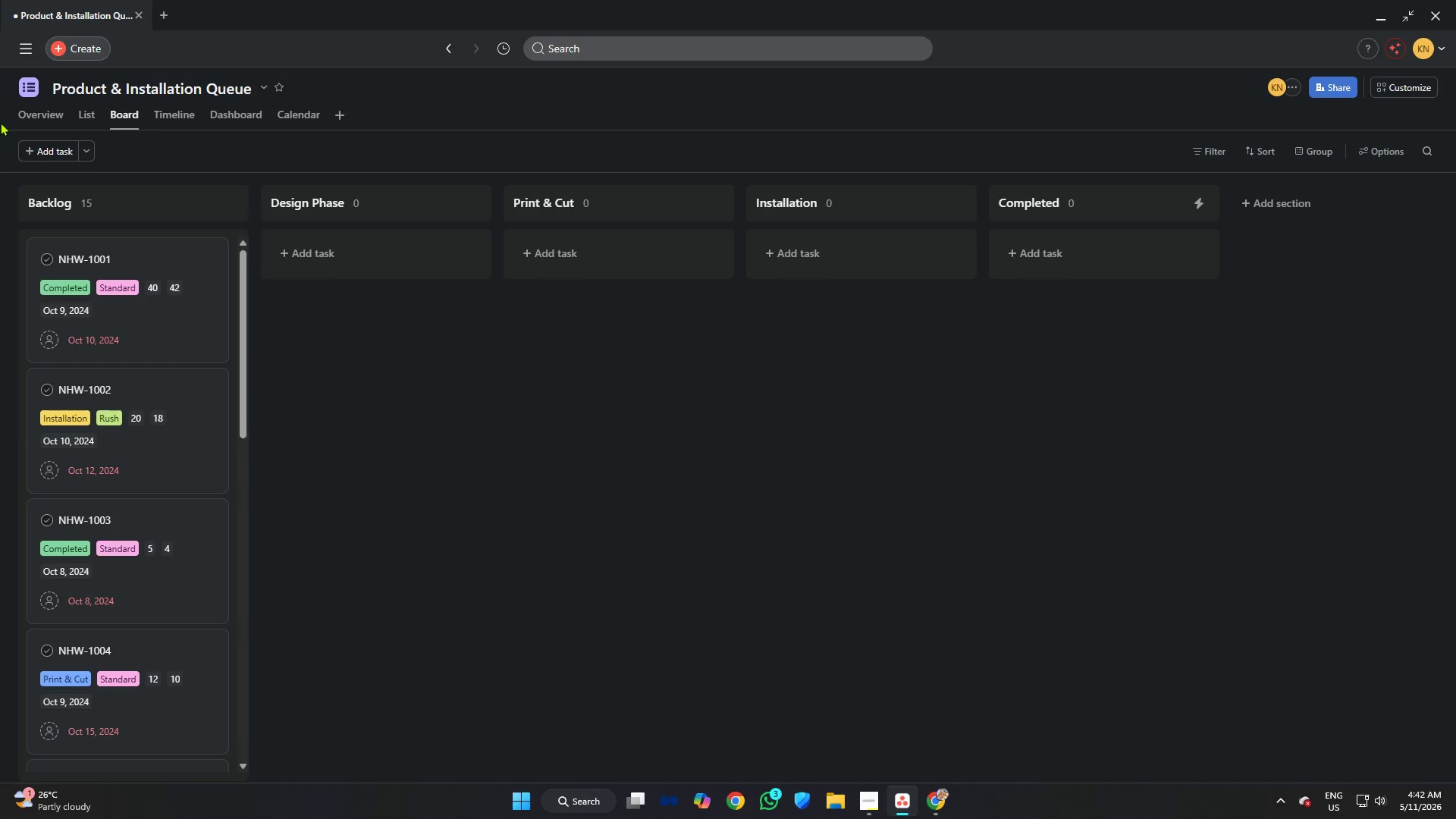 
left_click([252, 112])
 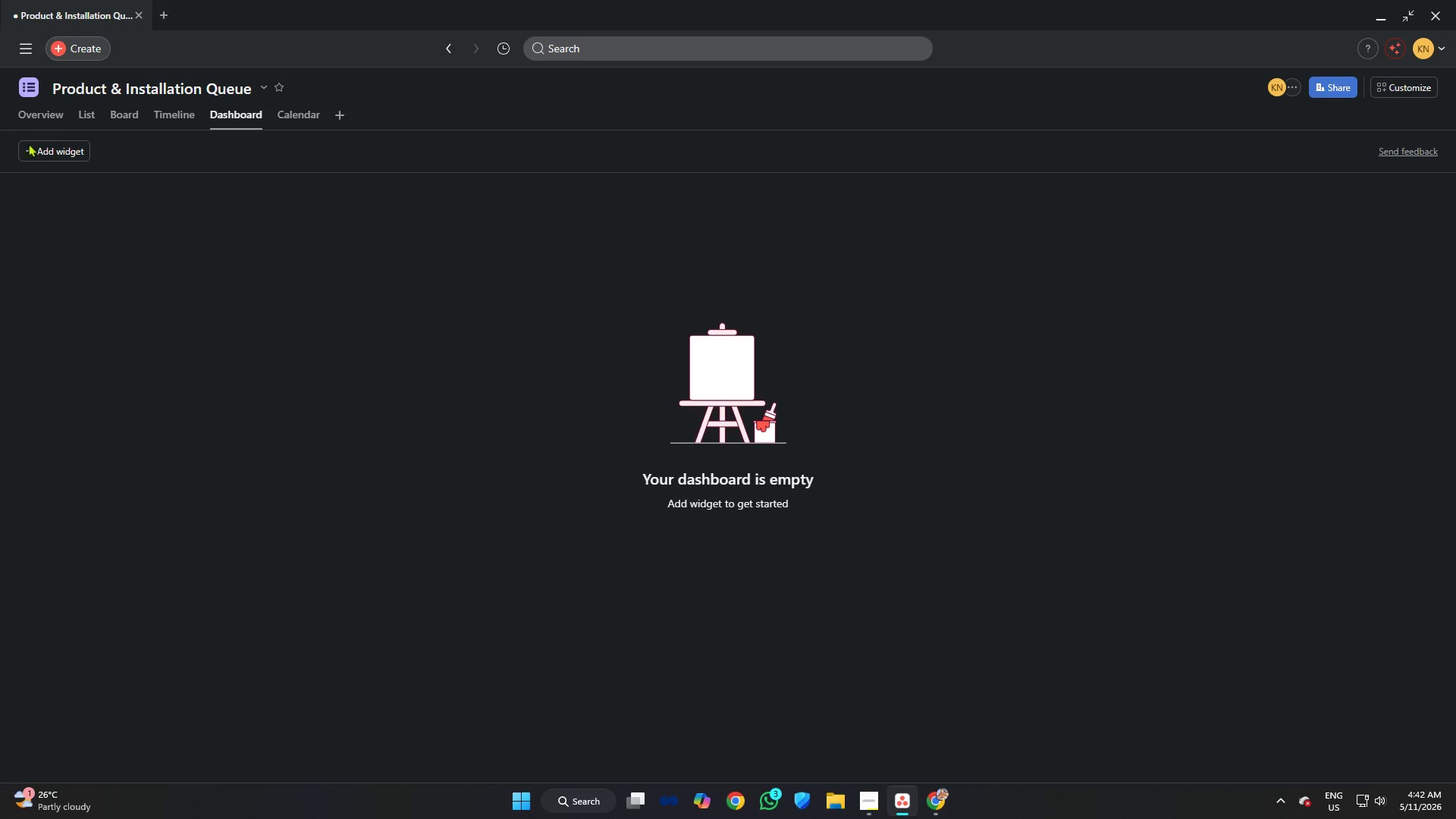 
left_click([80, 181])